 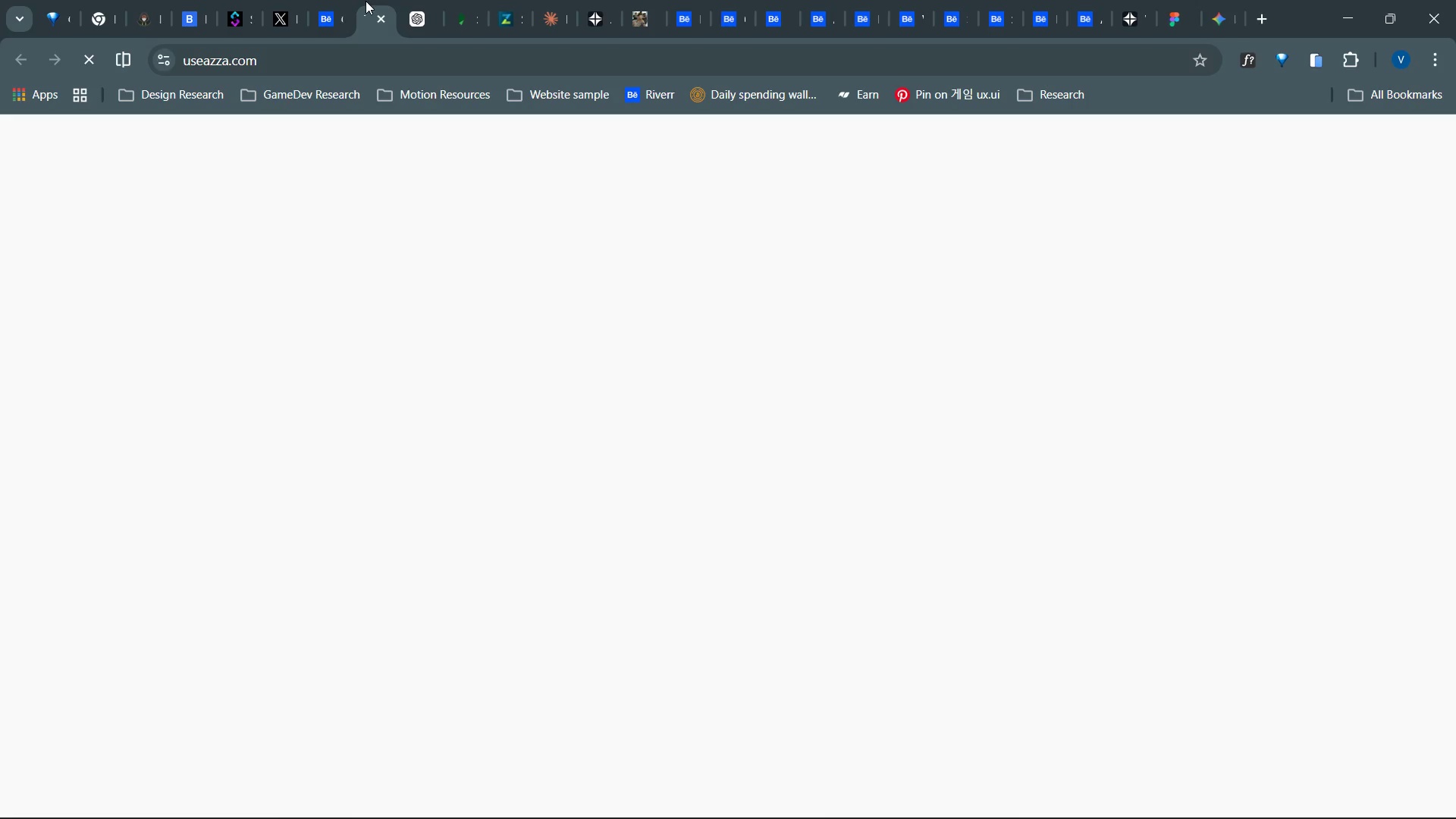 
scroll: coordinate [614, 646], scroll_direction: up, amount: 29.0
 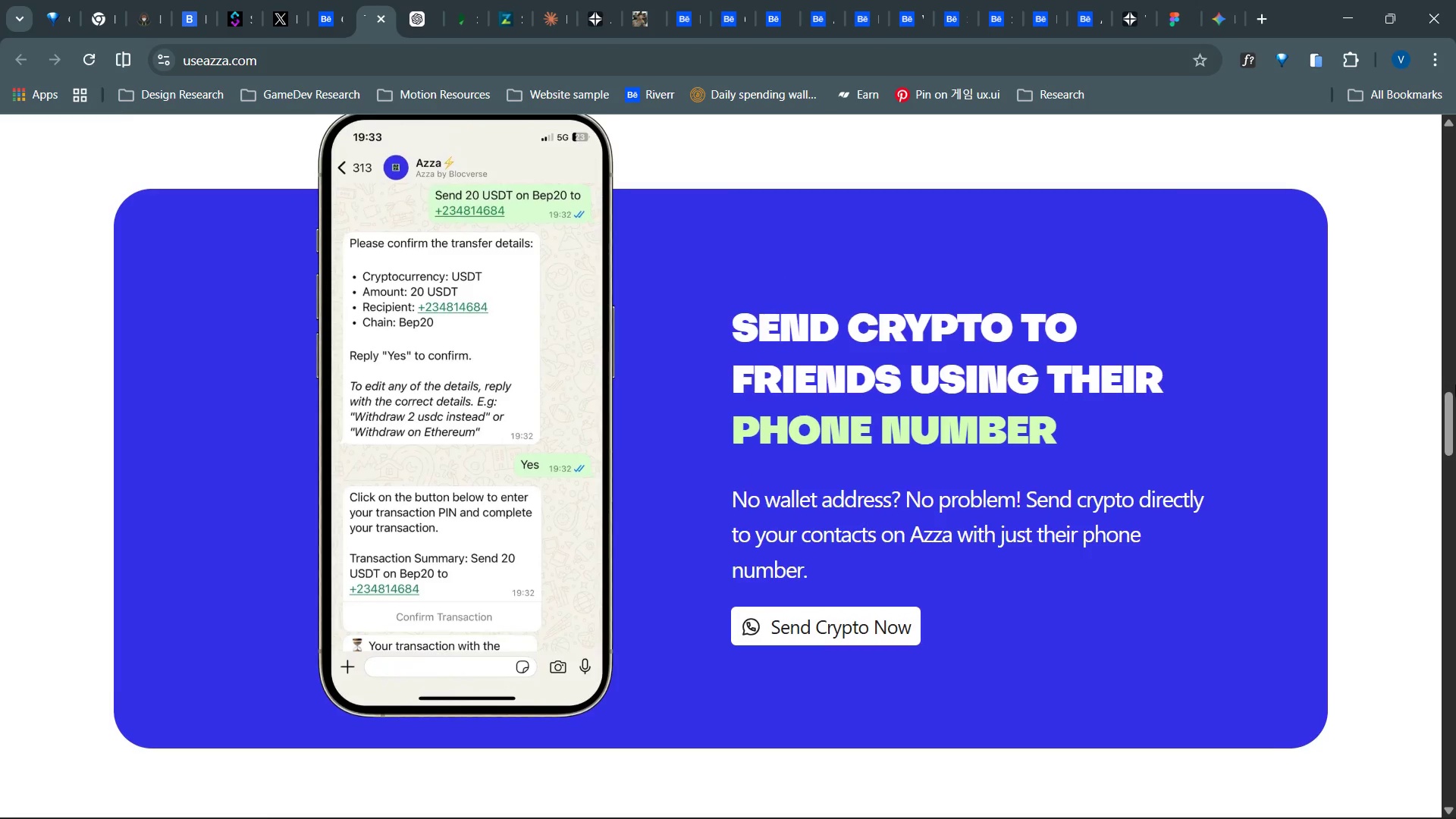 
left_click_drag(start_coordinate=[1445, 400], to_coordinate=[1444, 183])
 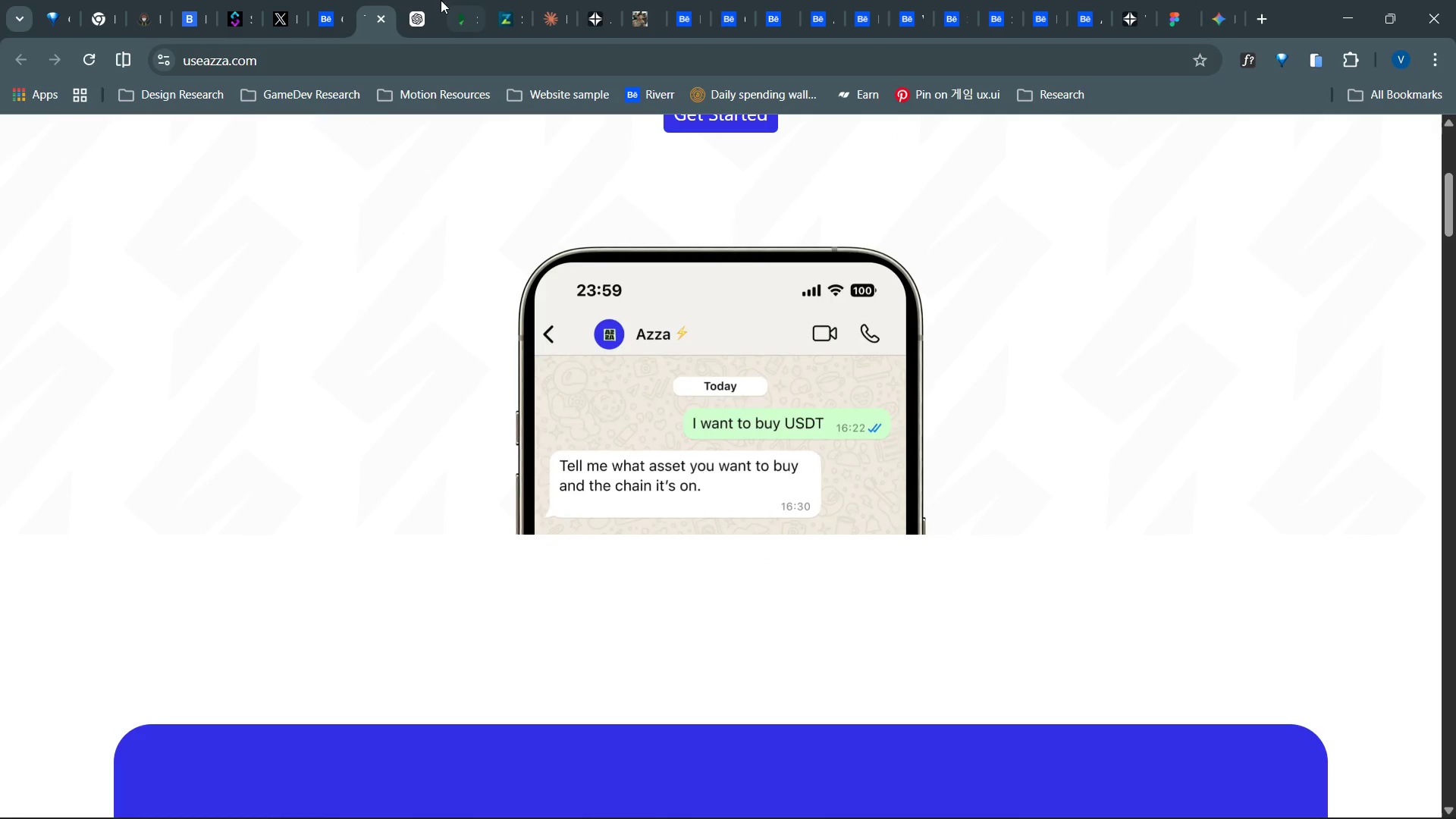 
left_click([422, 0])
 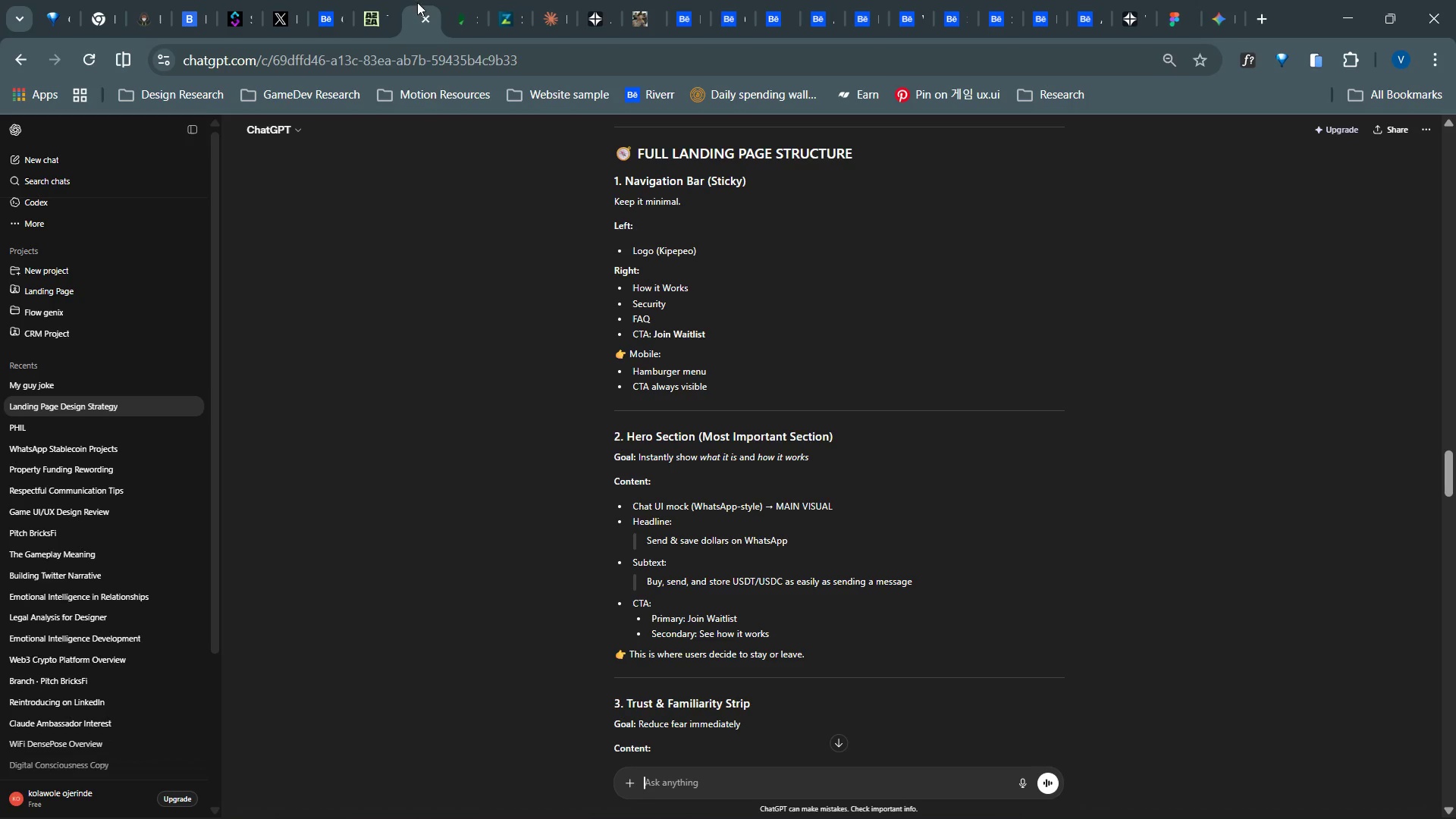 
mouse_move([550, 14])
 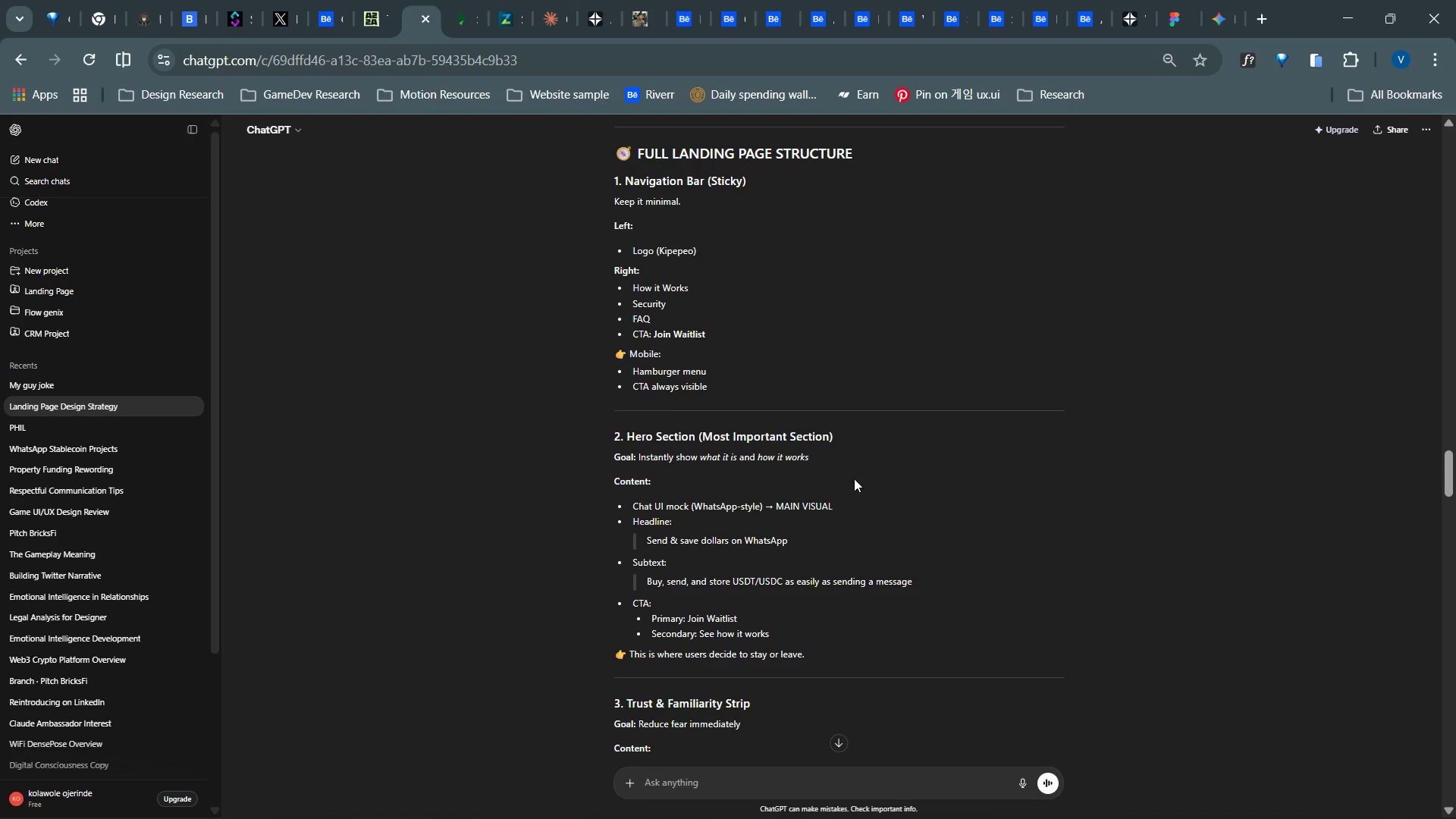 
scroll: coordinate [852, 488], scroll_direction: down, amount: 10.0
 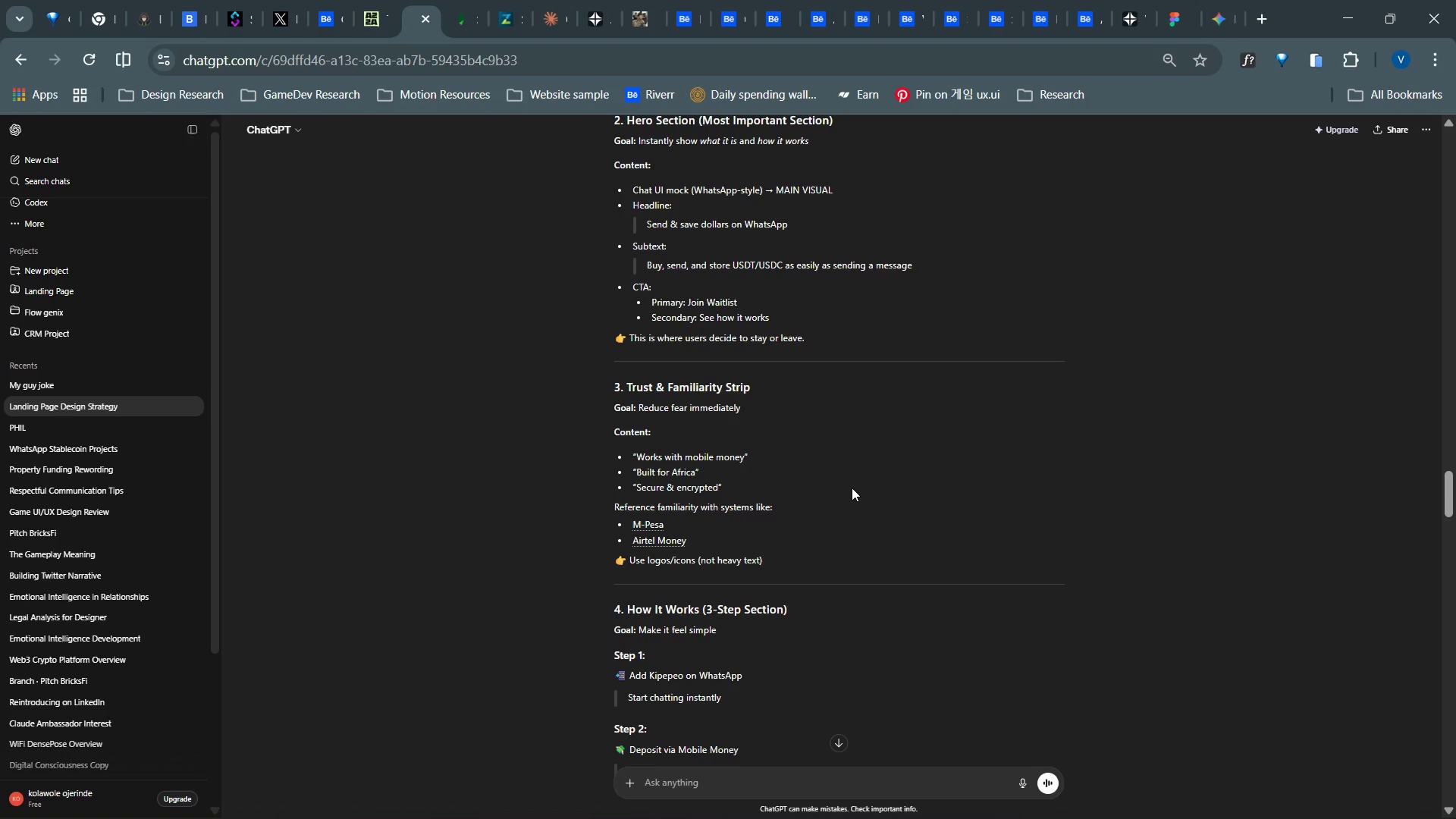 
scroll: coordinate [852, 488], scroll_direction: up, amount: 10.0
 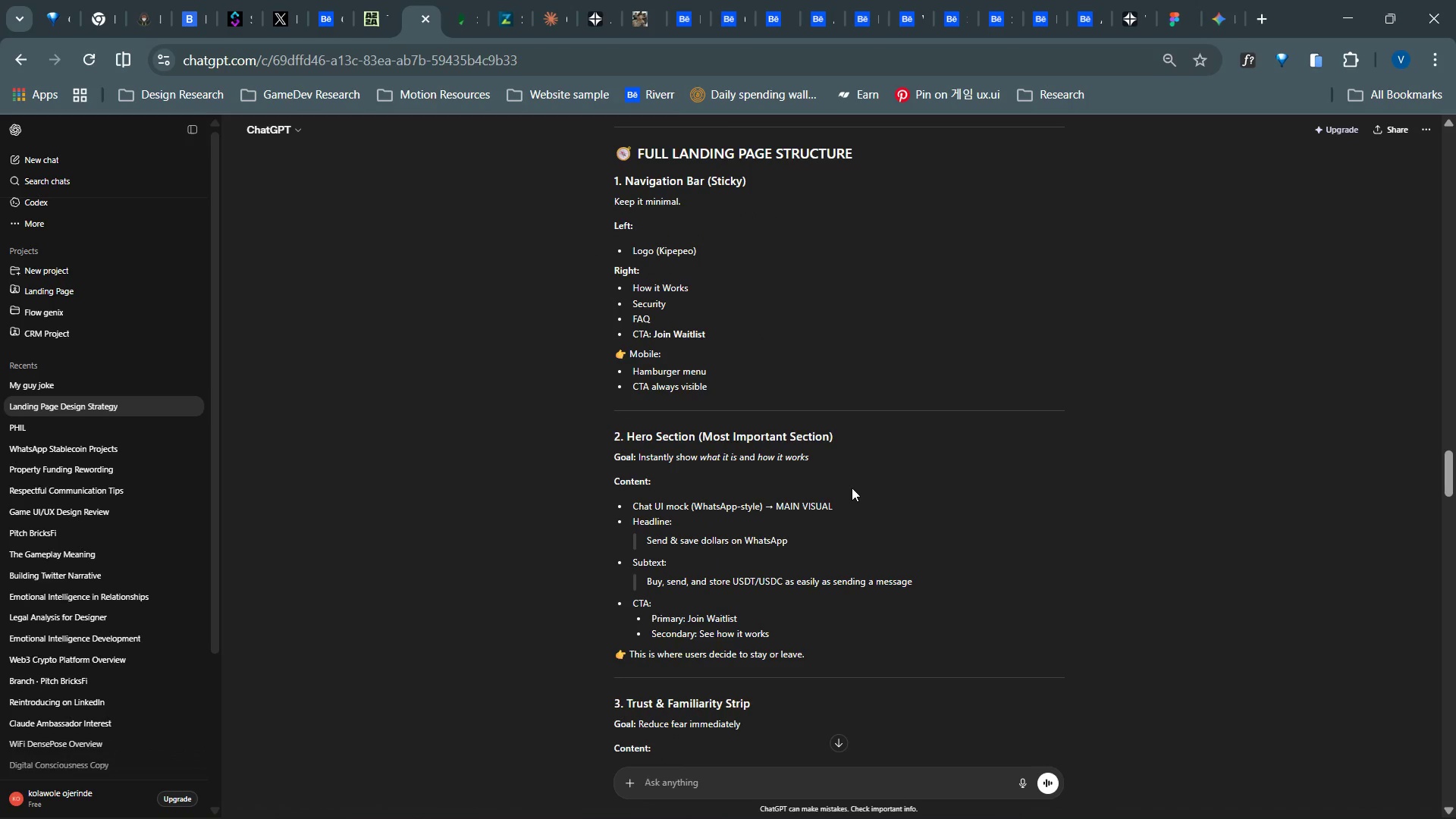 
scroll: coordinate [852, 488], scroll_direction: down, amount: 24.0
 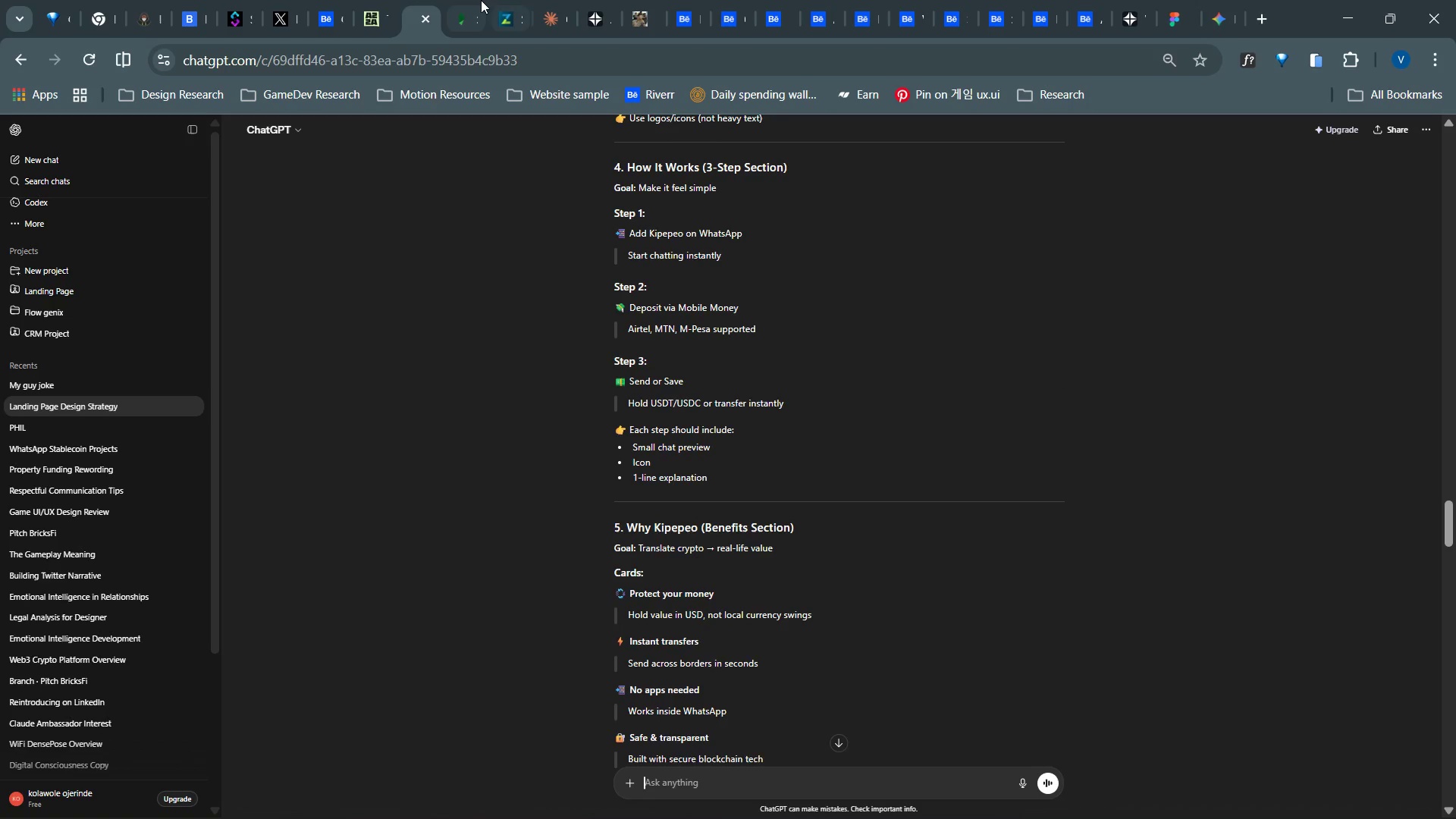 
left_click([481, 0])
 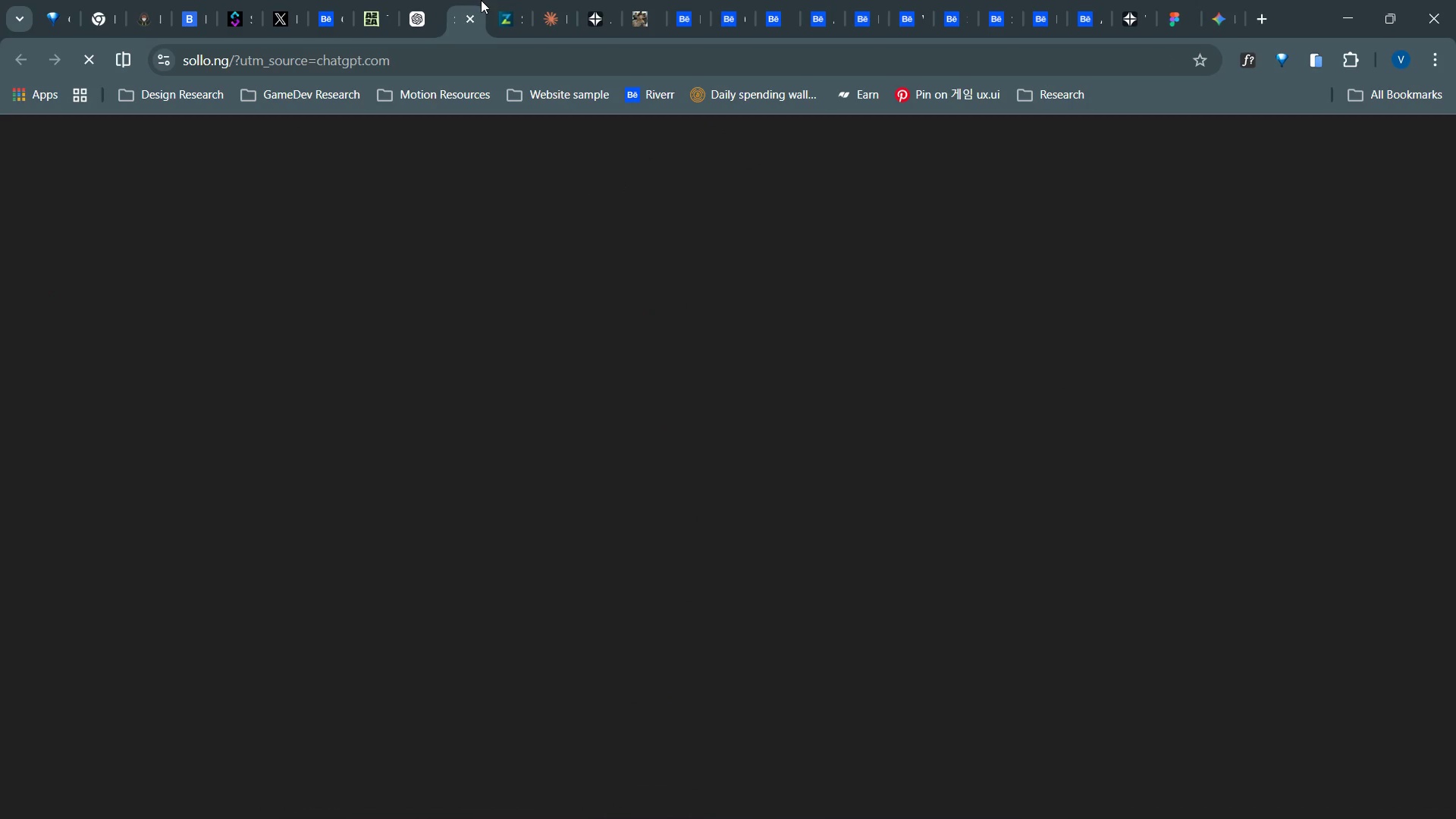 
left_click([498, 0])
 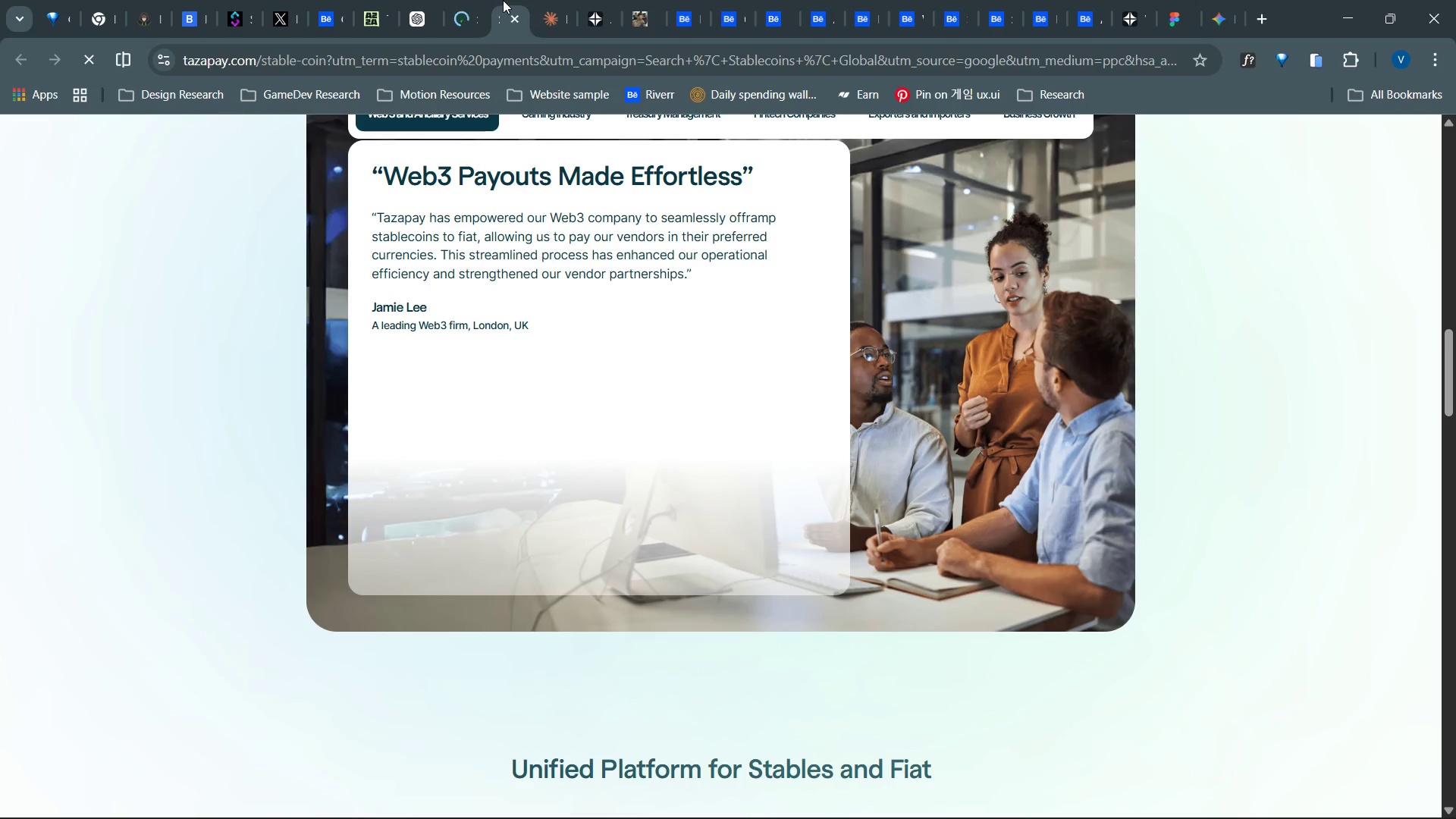 
scroll: coordinate [542, 344], scroll_direction: up, amount: 34.0
 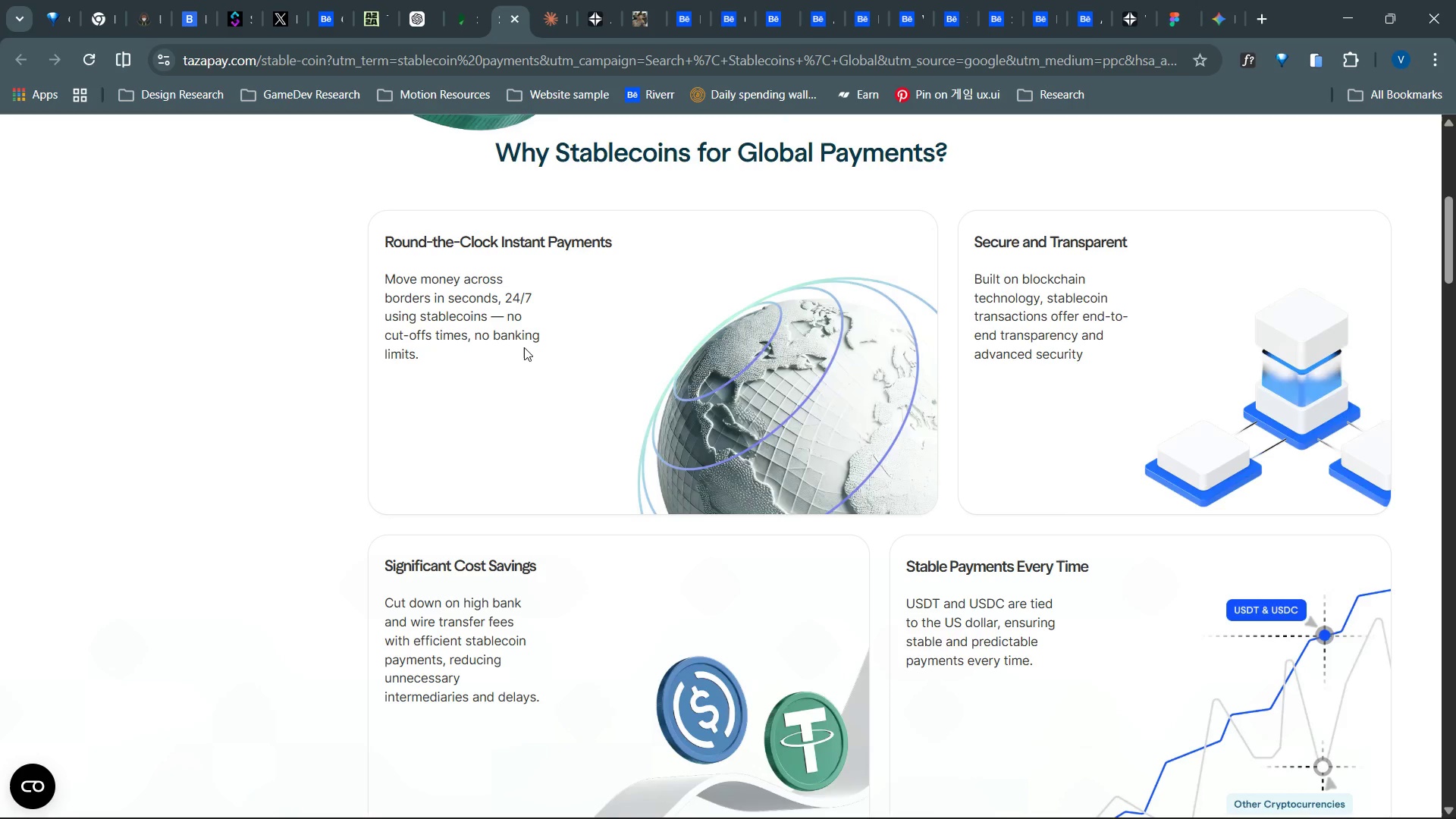 
wait(65.99)
 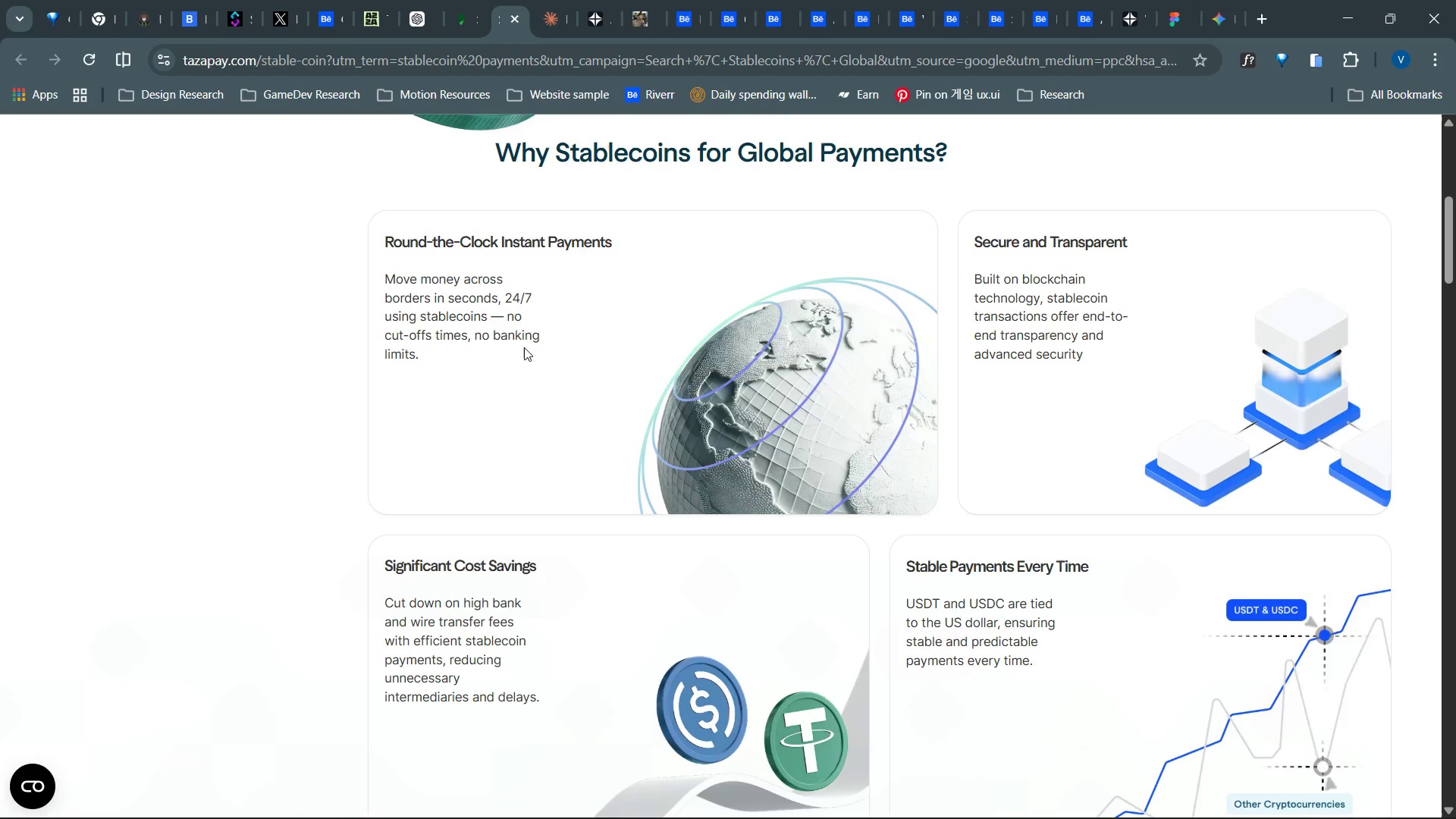 
scroll: coordinate [524, 348], scroll_direction: down, amount: 23.0
 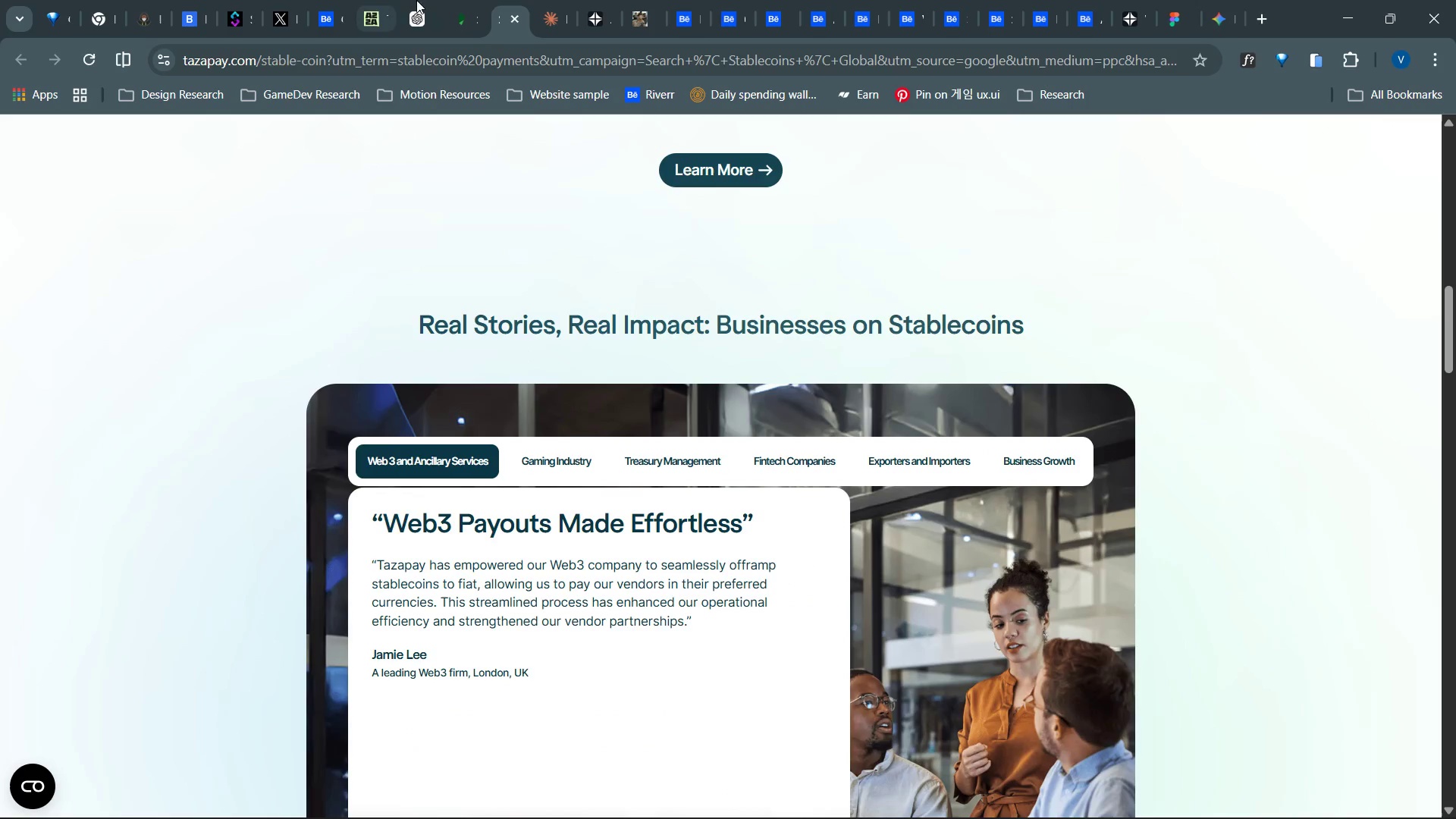 
left_click([539, 0])
 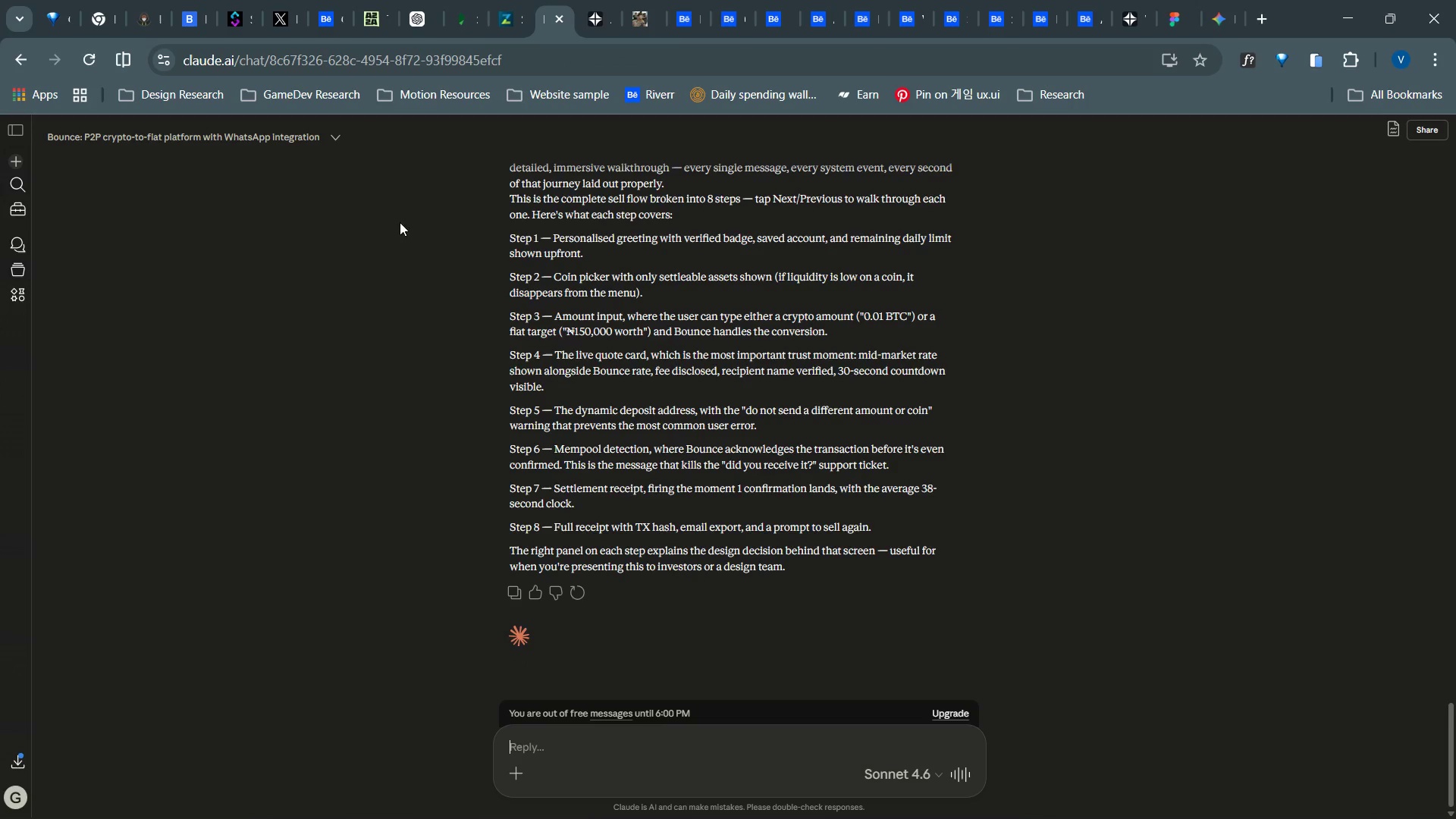 
left_click([16, 131])
 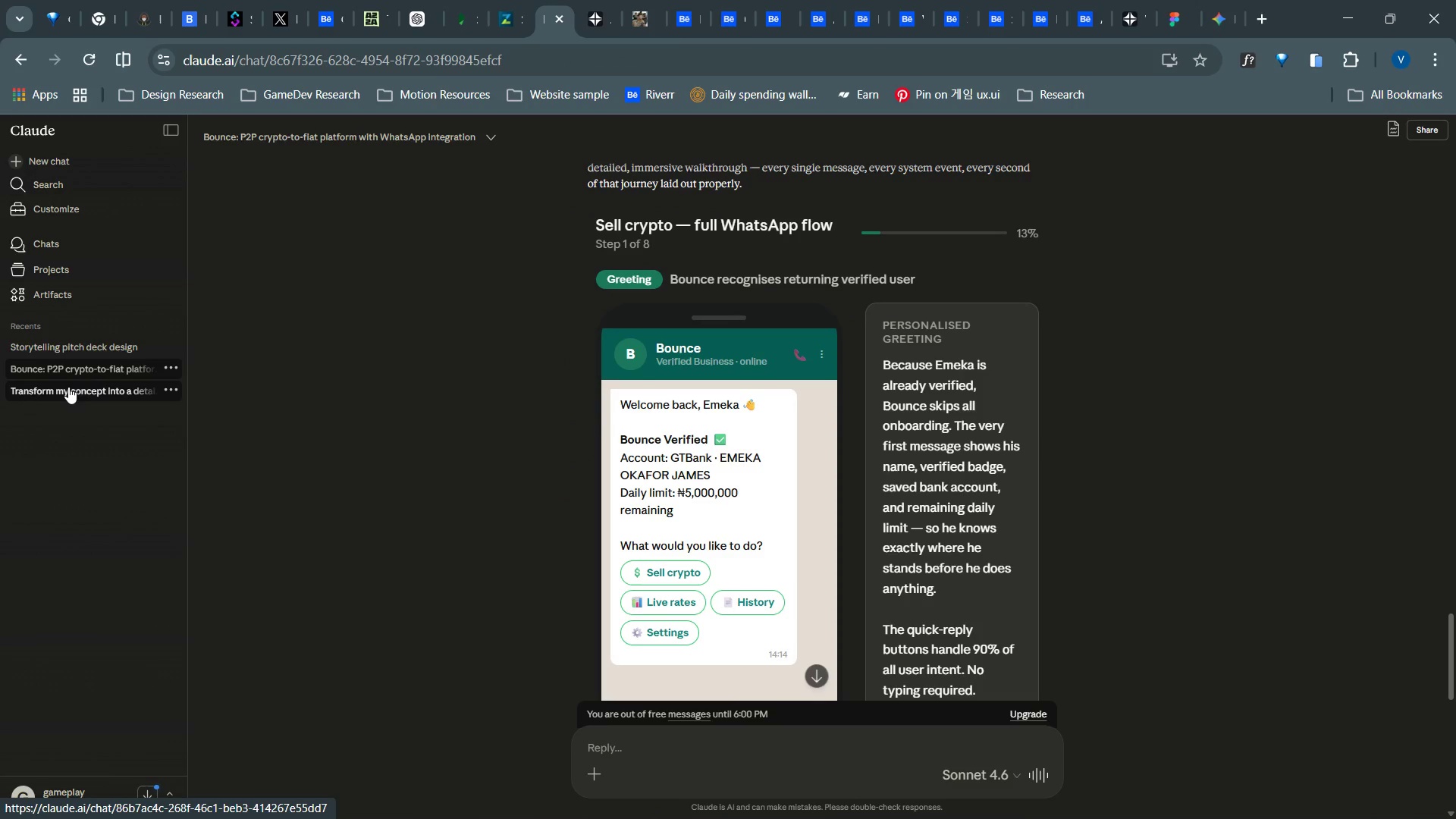 
scroll: coordinate [908, 532], scroll_direction: up, amount: 37.0
 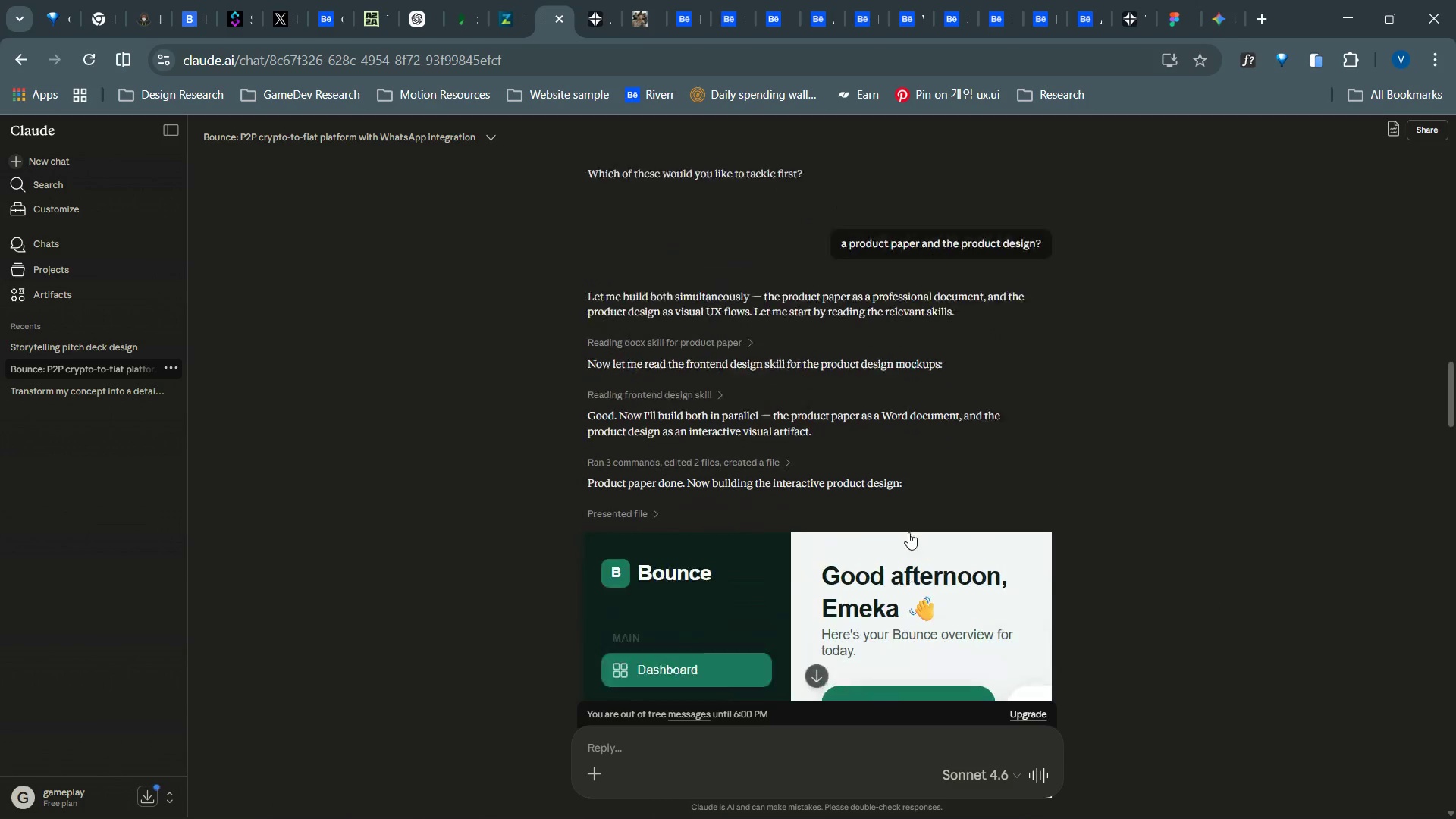 
scroll: coordinate [908, 532], scroll_direction: down, amount: 10.0
 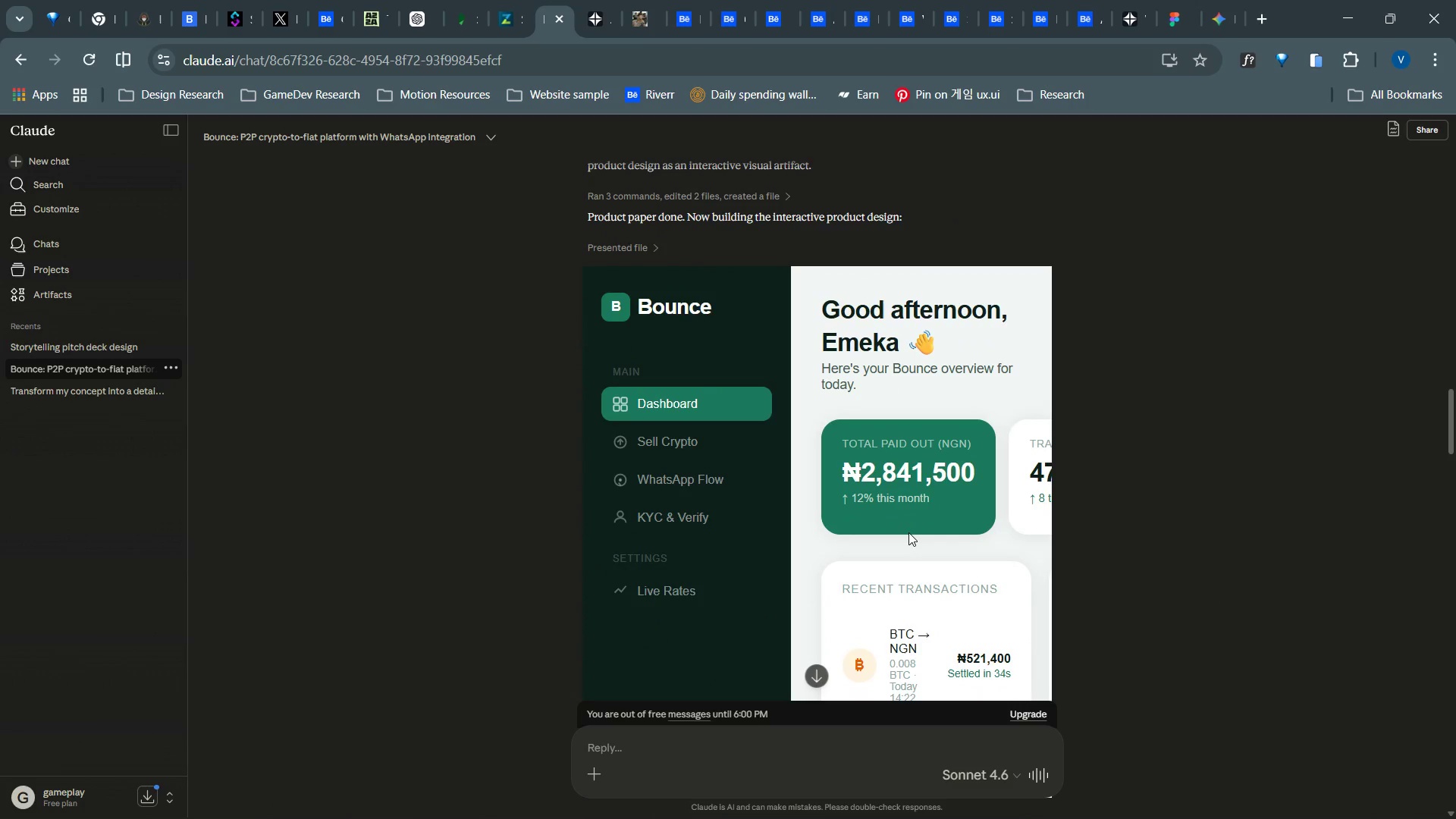 
key(Alt+Tab)